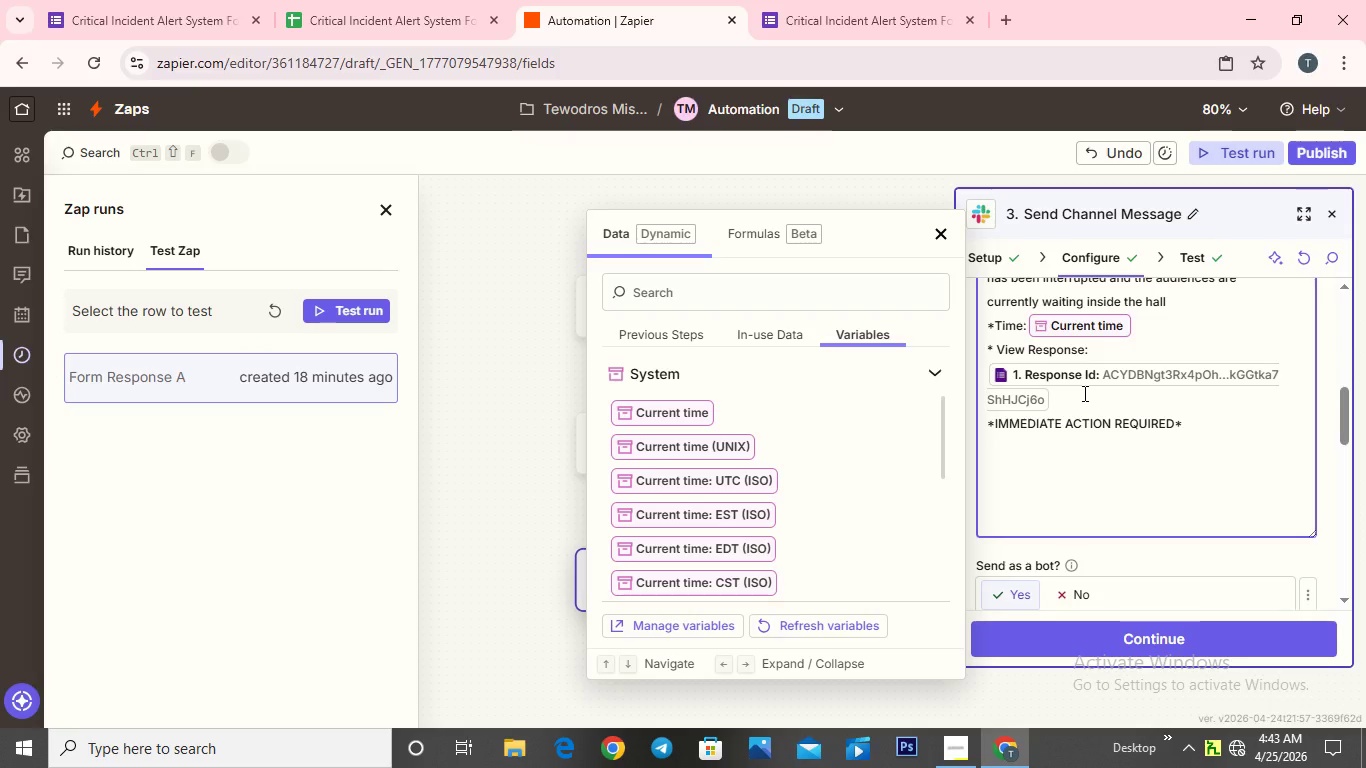 
type(Please)
 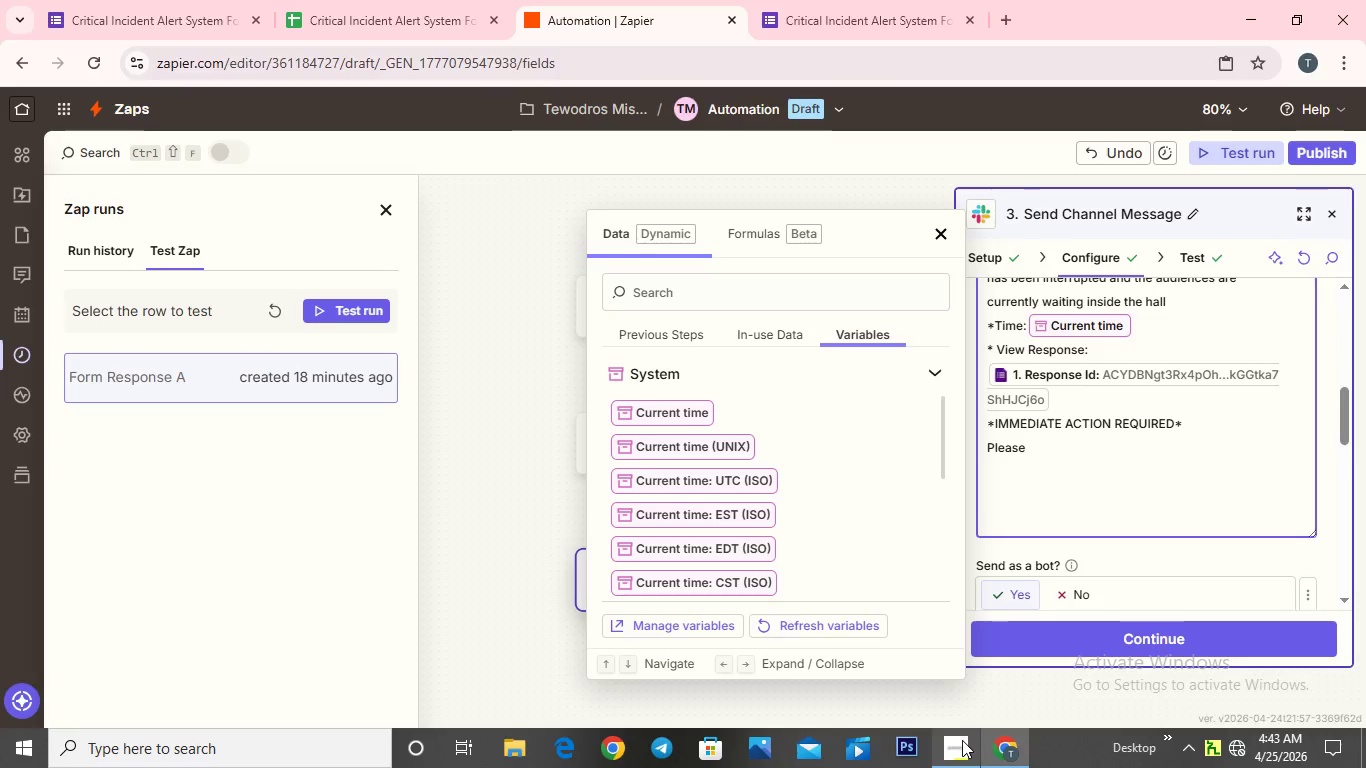 
left_click([962, 740])